 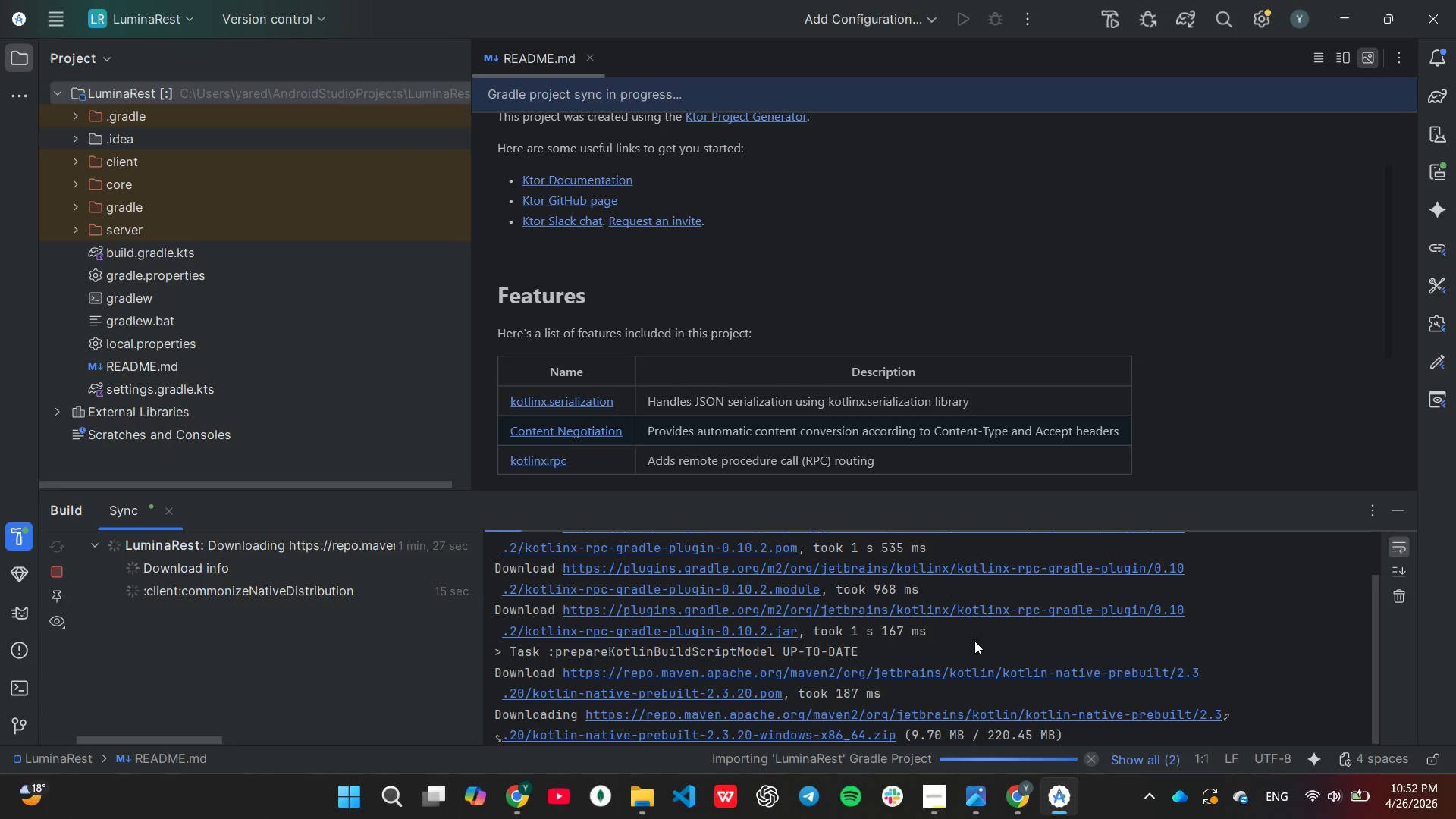 
scroll: coordinate [974, 641], scroll_direction: down, amount: 1.0
 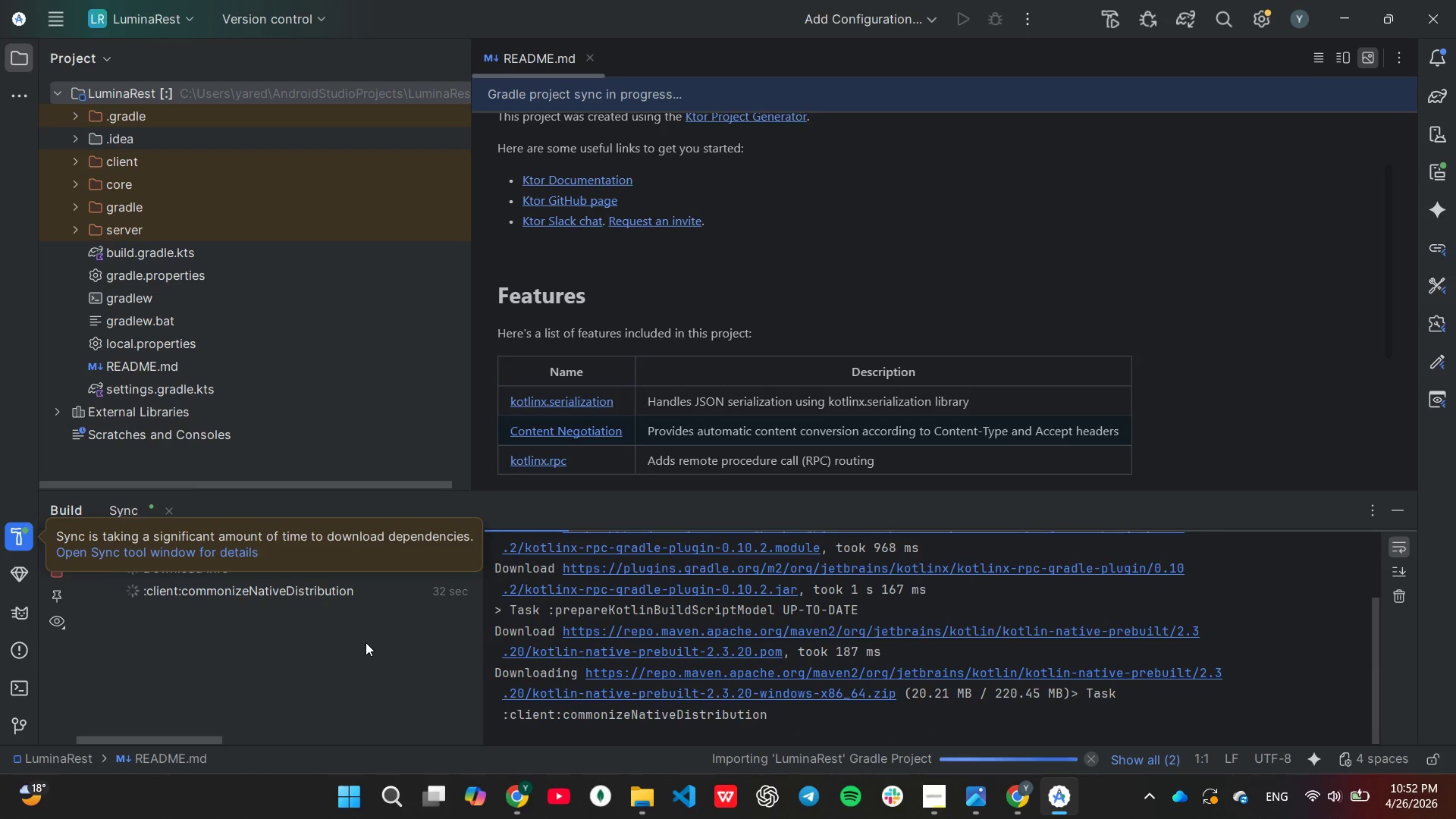 
wait(17.86)
 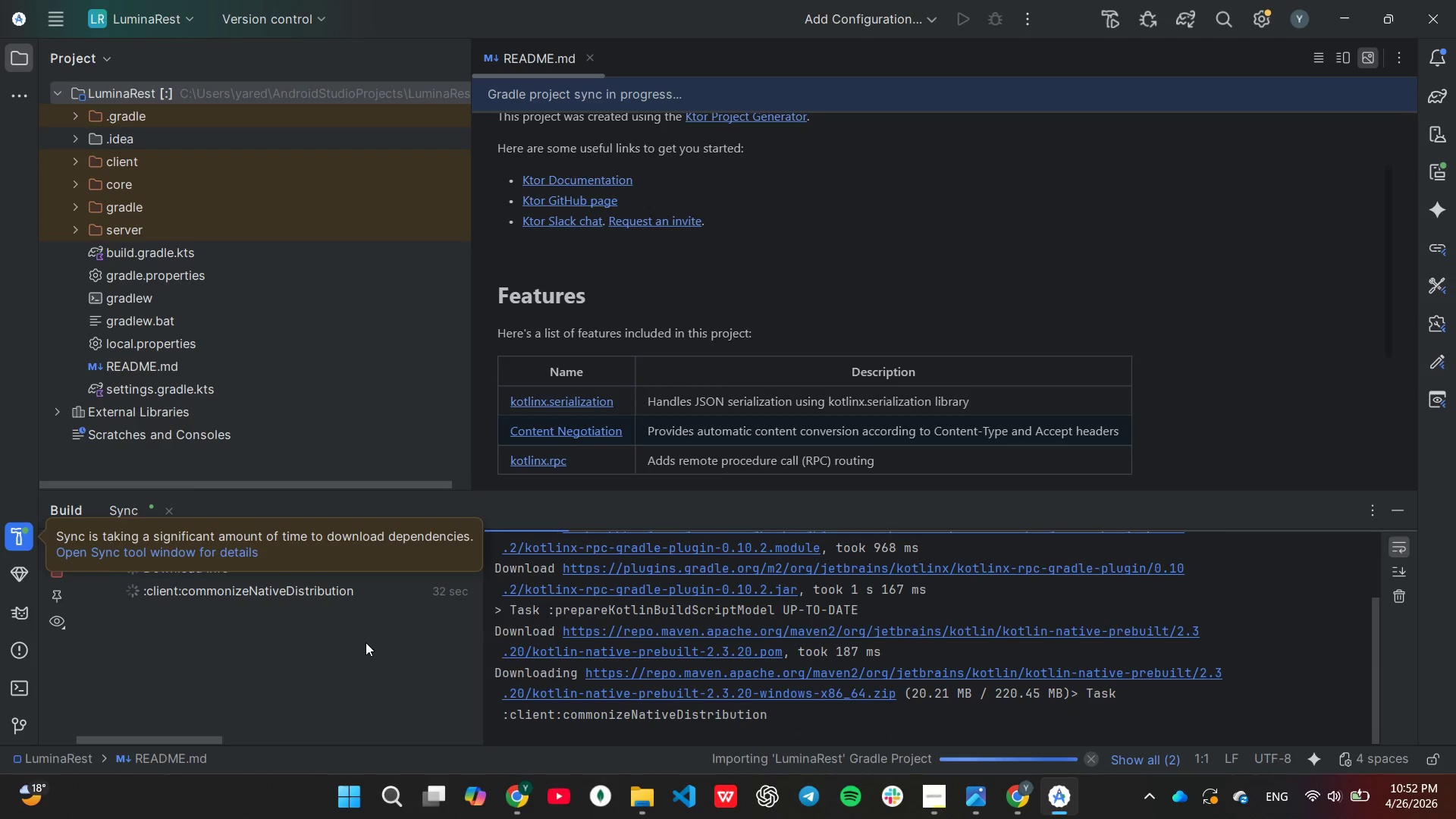 
scroll: coordinate [986, 693], scroll_direction: down, amount: 1.0
 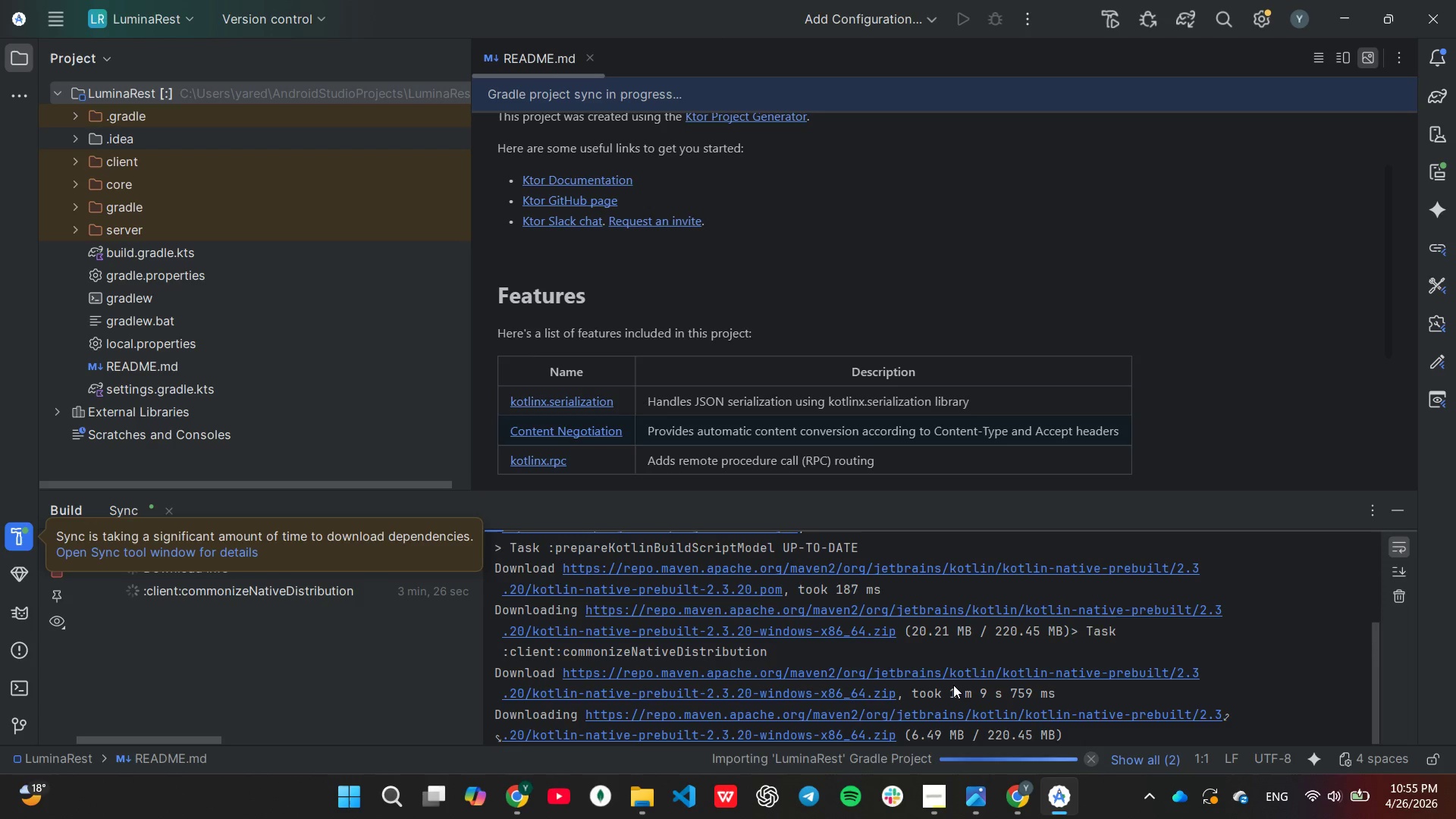 
wait(173.24)
 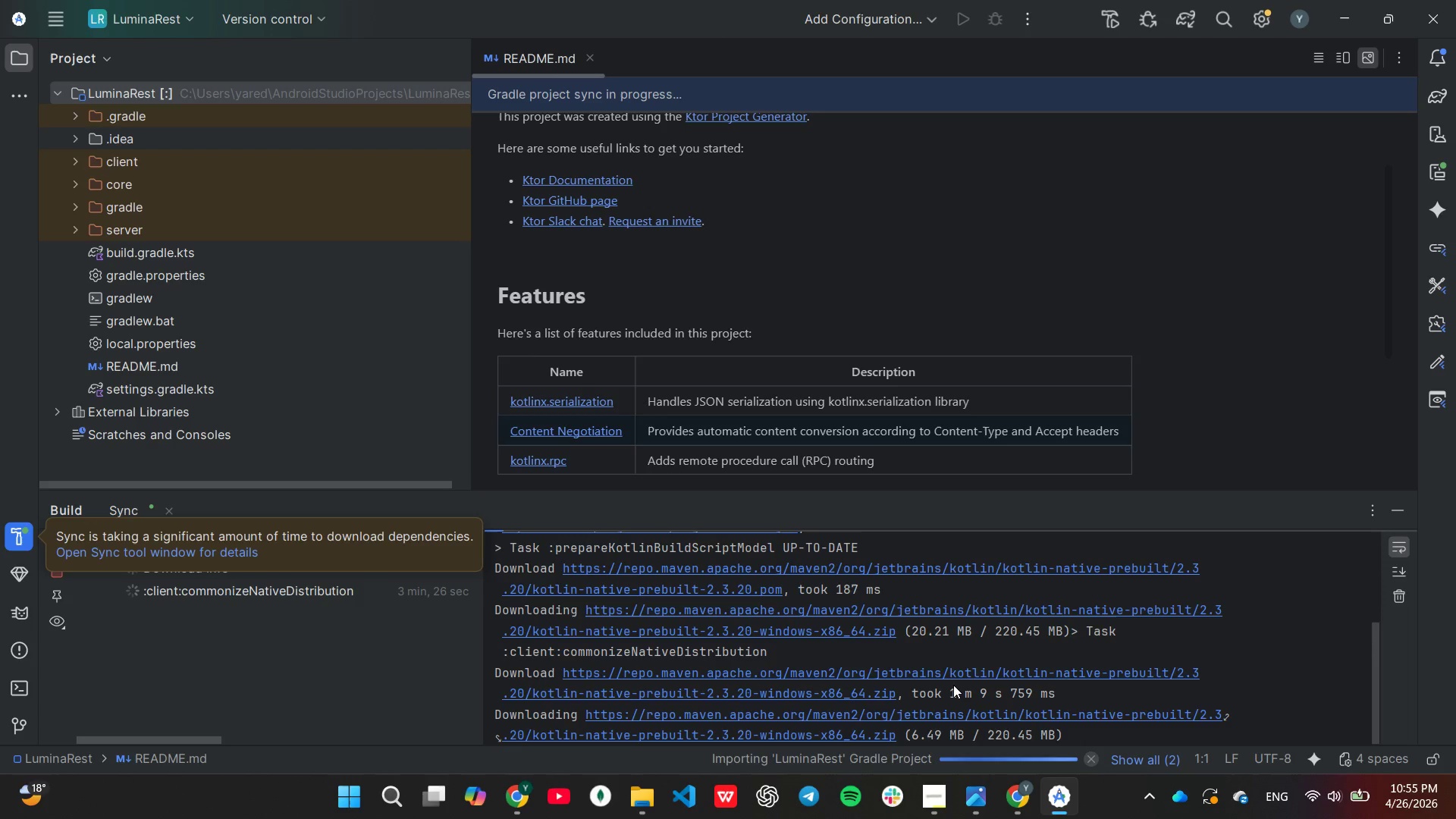 
left_click([1304, 802])
 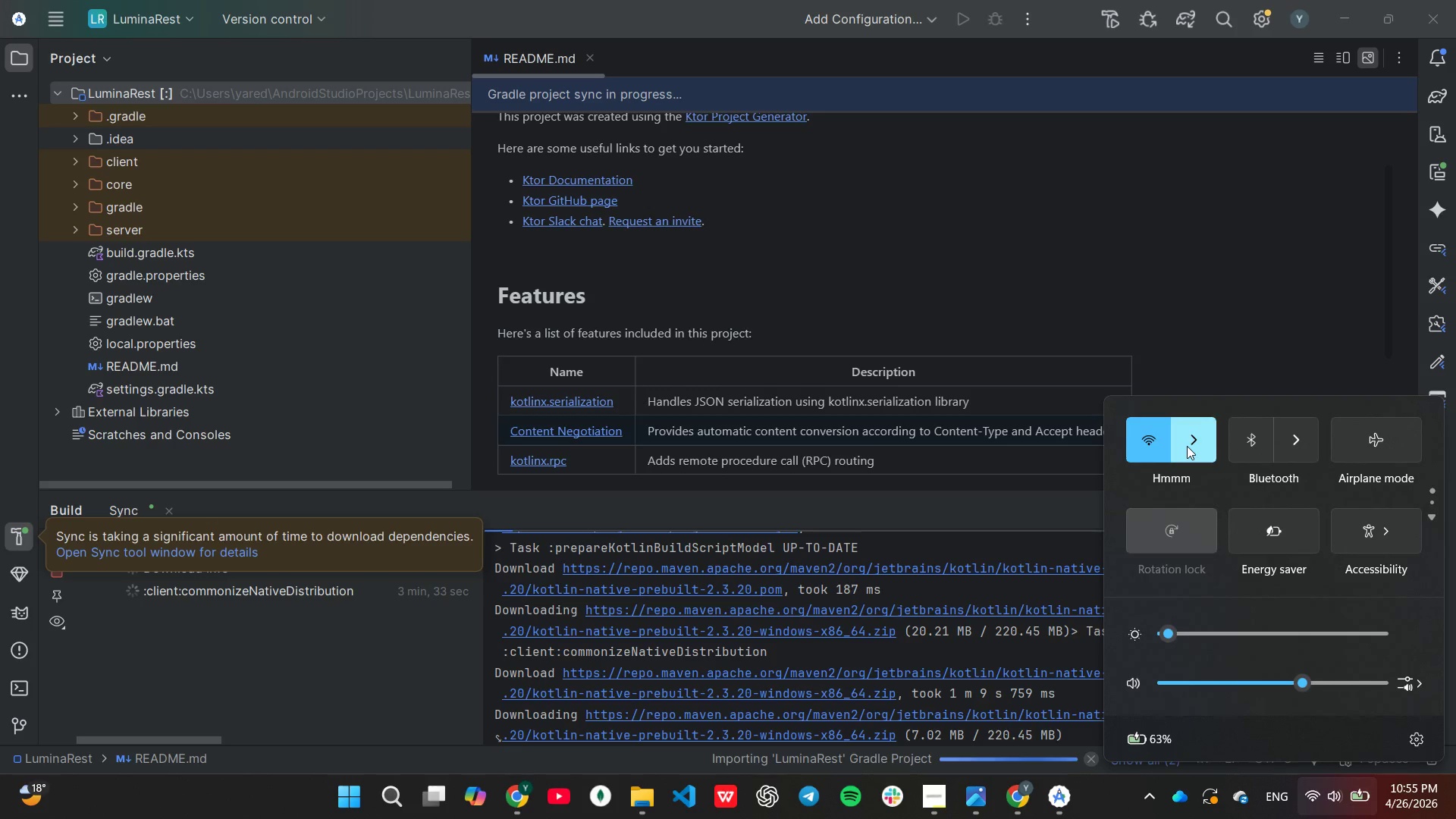 
right_click([1187, 446])
 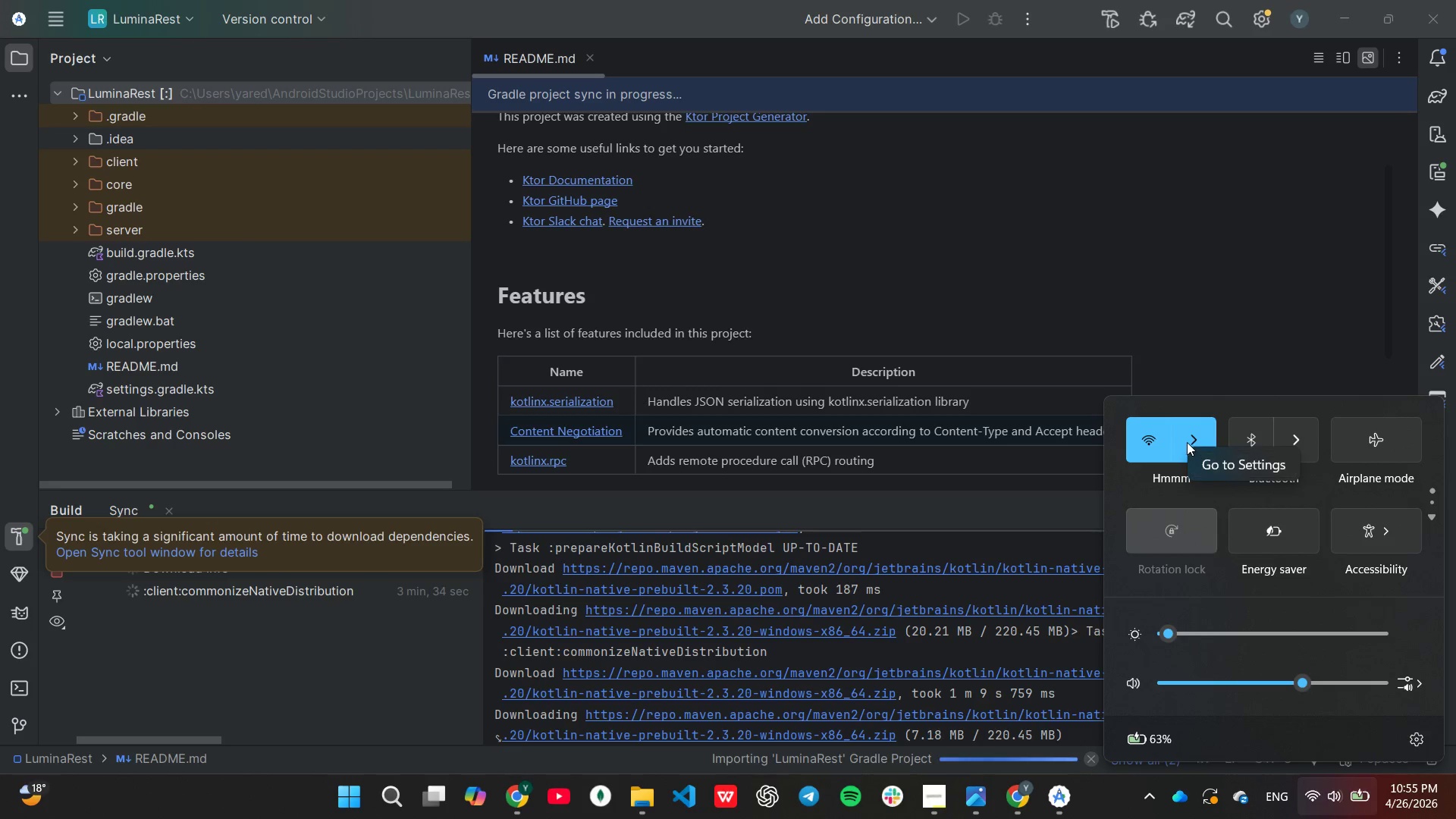 
left_click([1187, 442])
 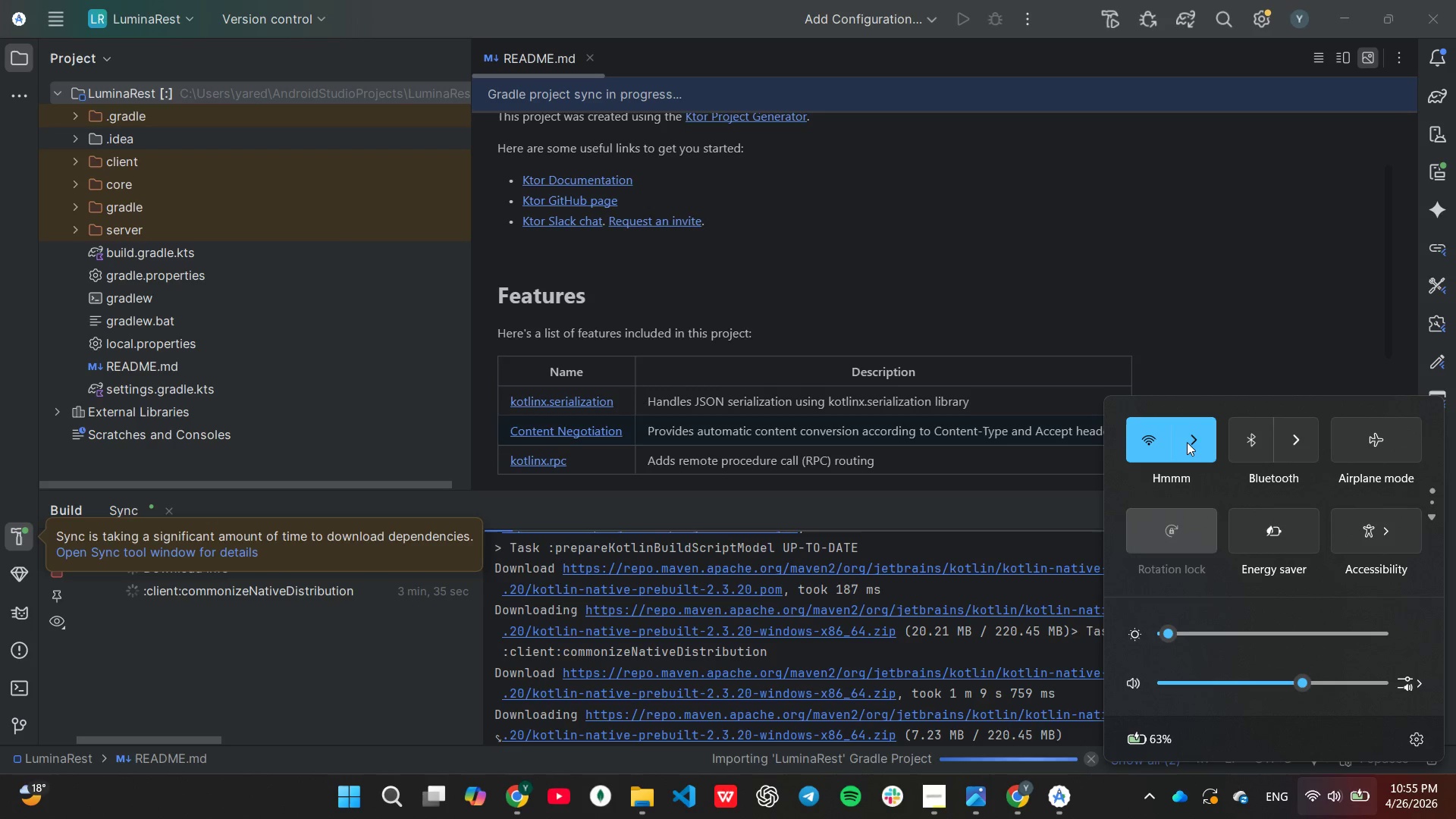 
left_click([1187, 442])
 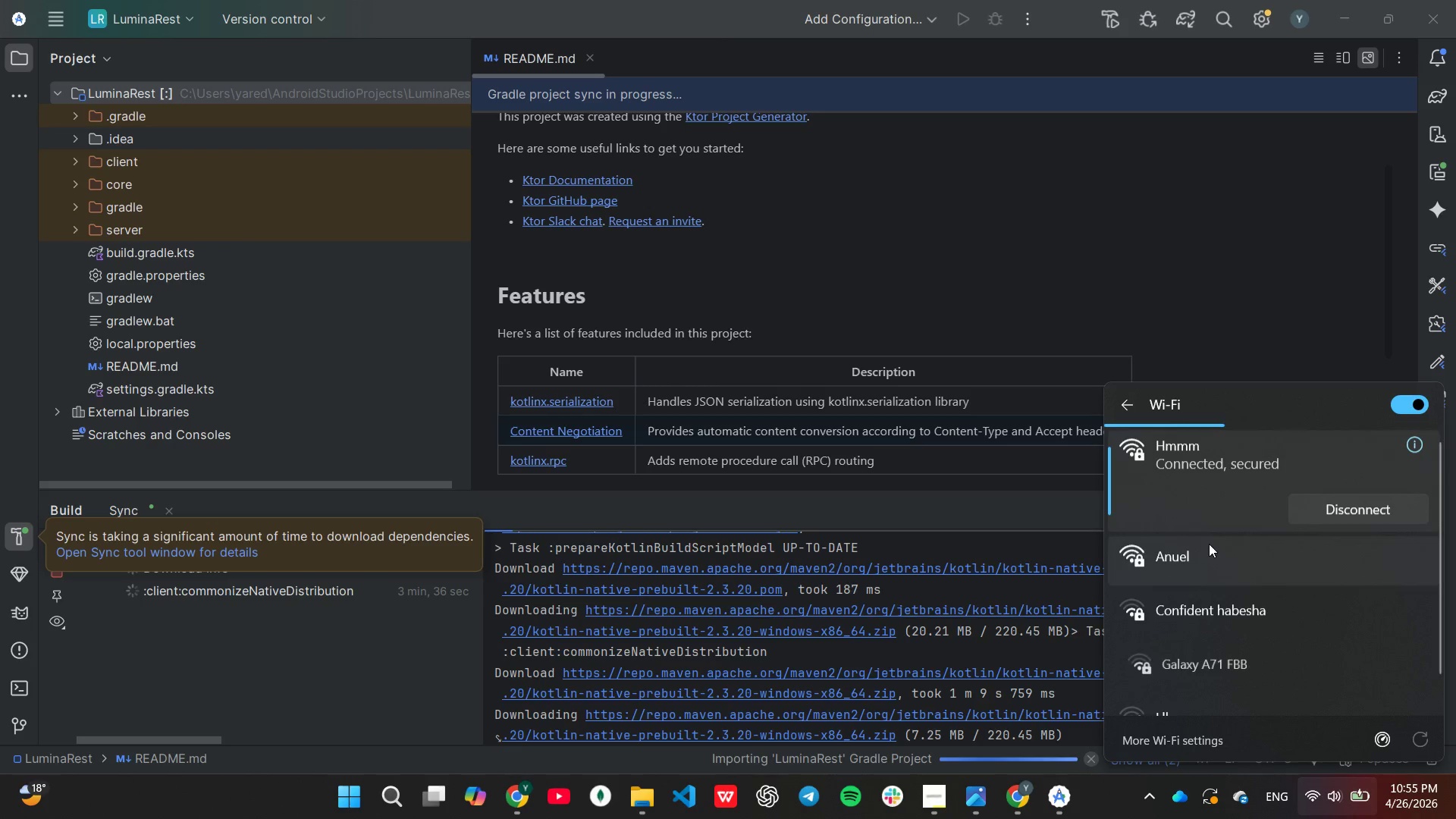 
left_click([1209, 545])
 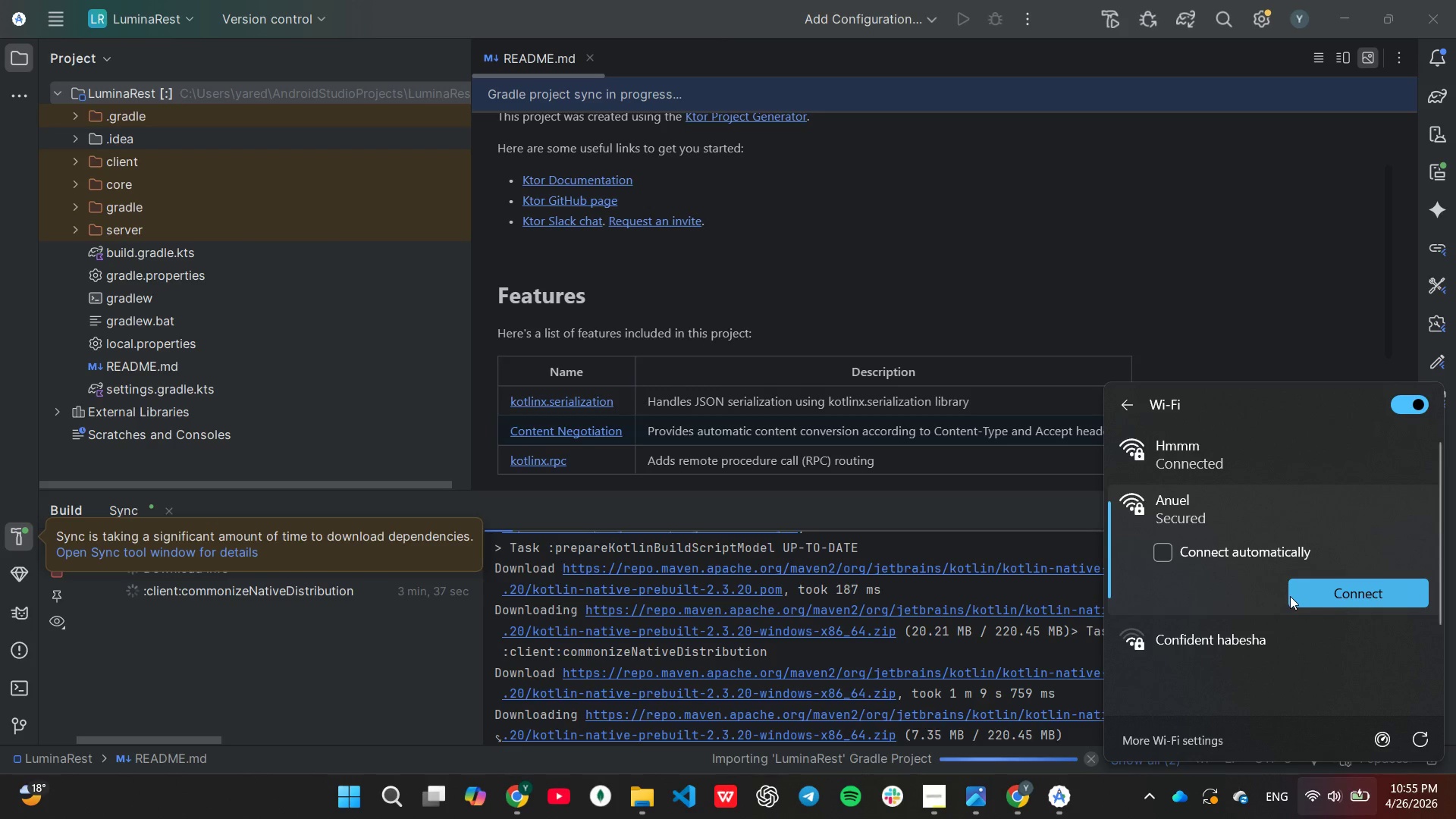 
left_click([1290, 596])
 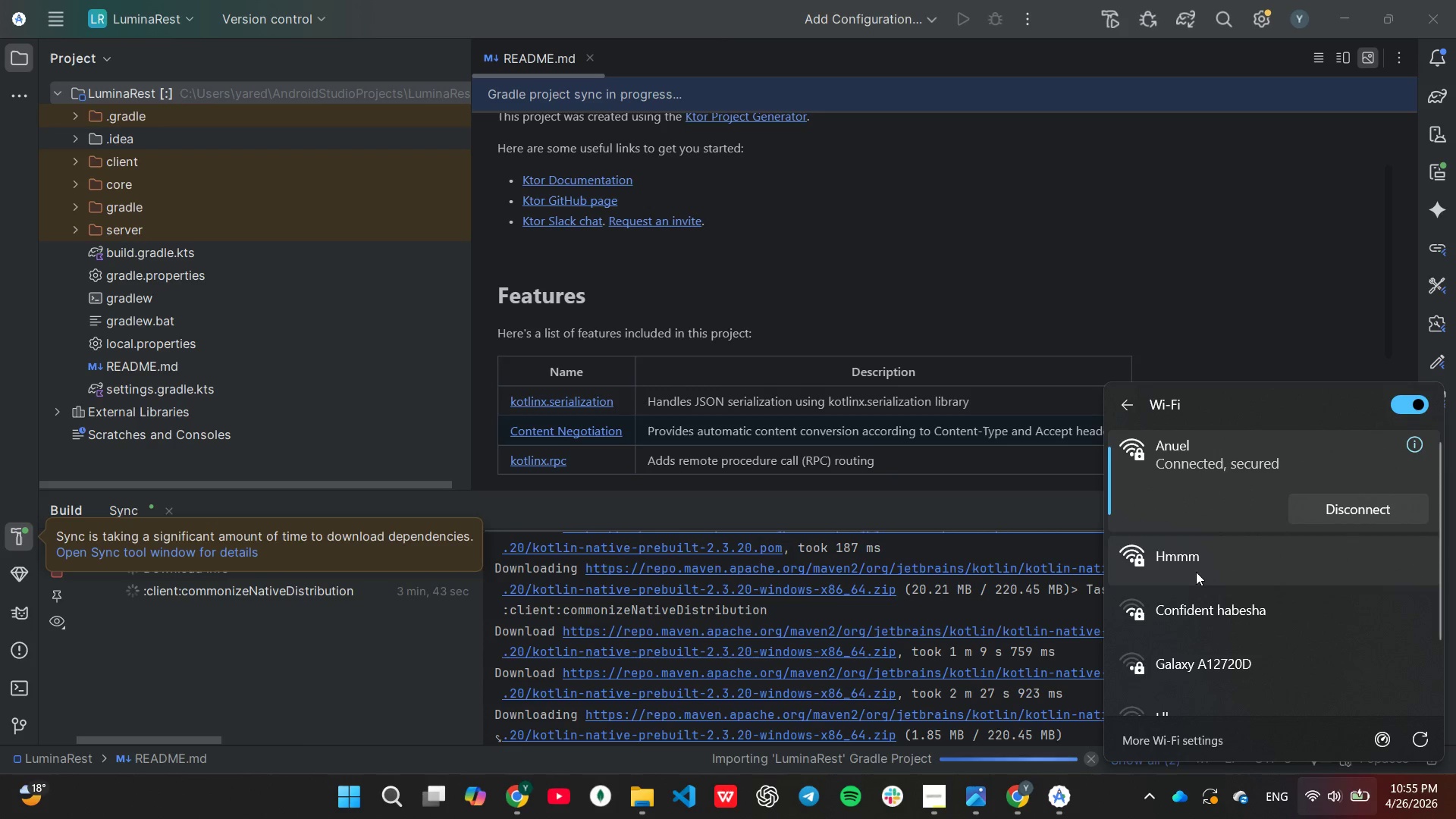 
wait(10.84)
 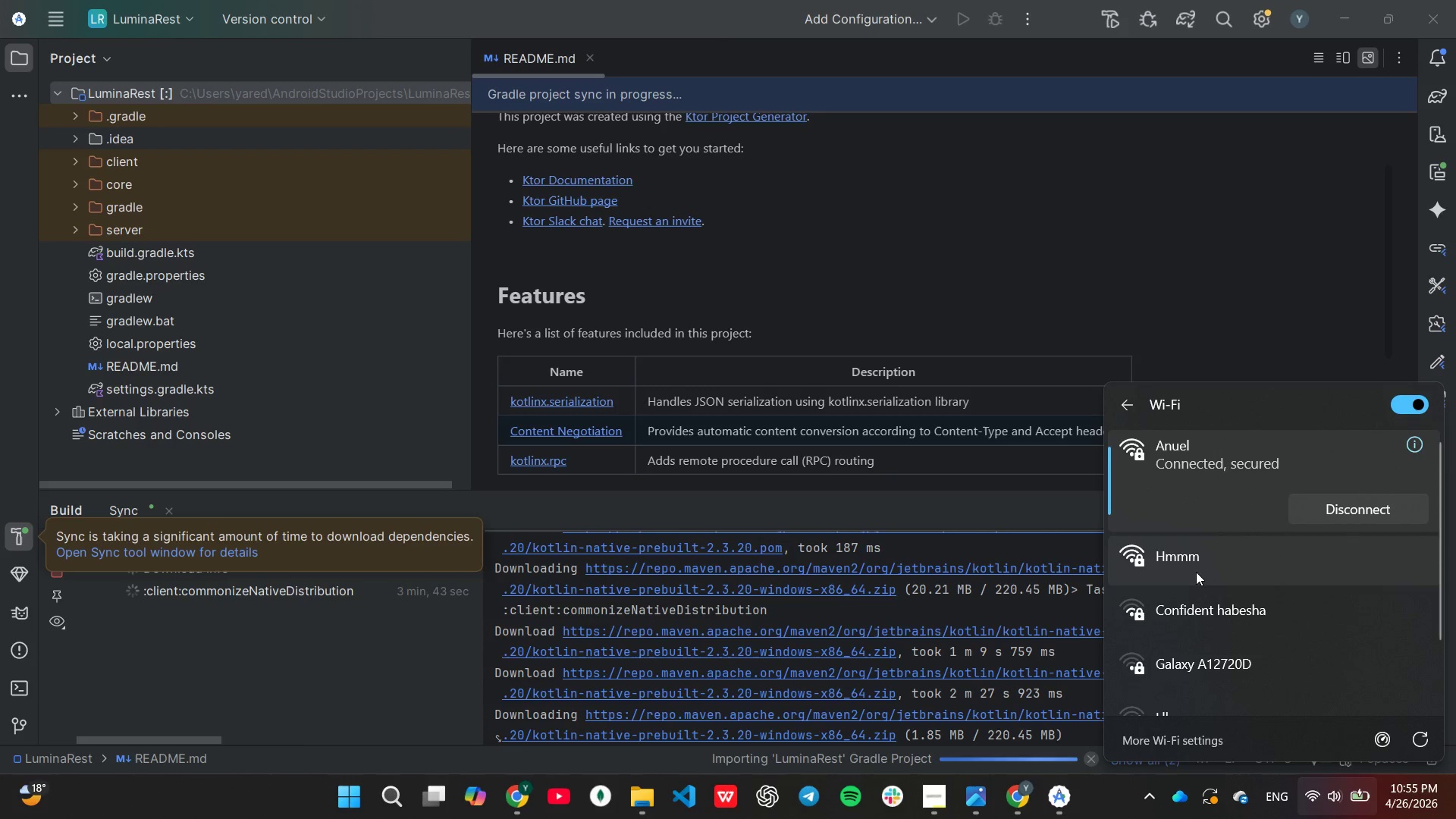 
left_click([856, 603])
 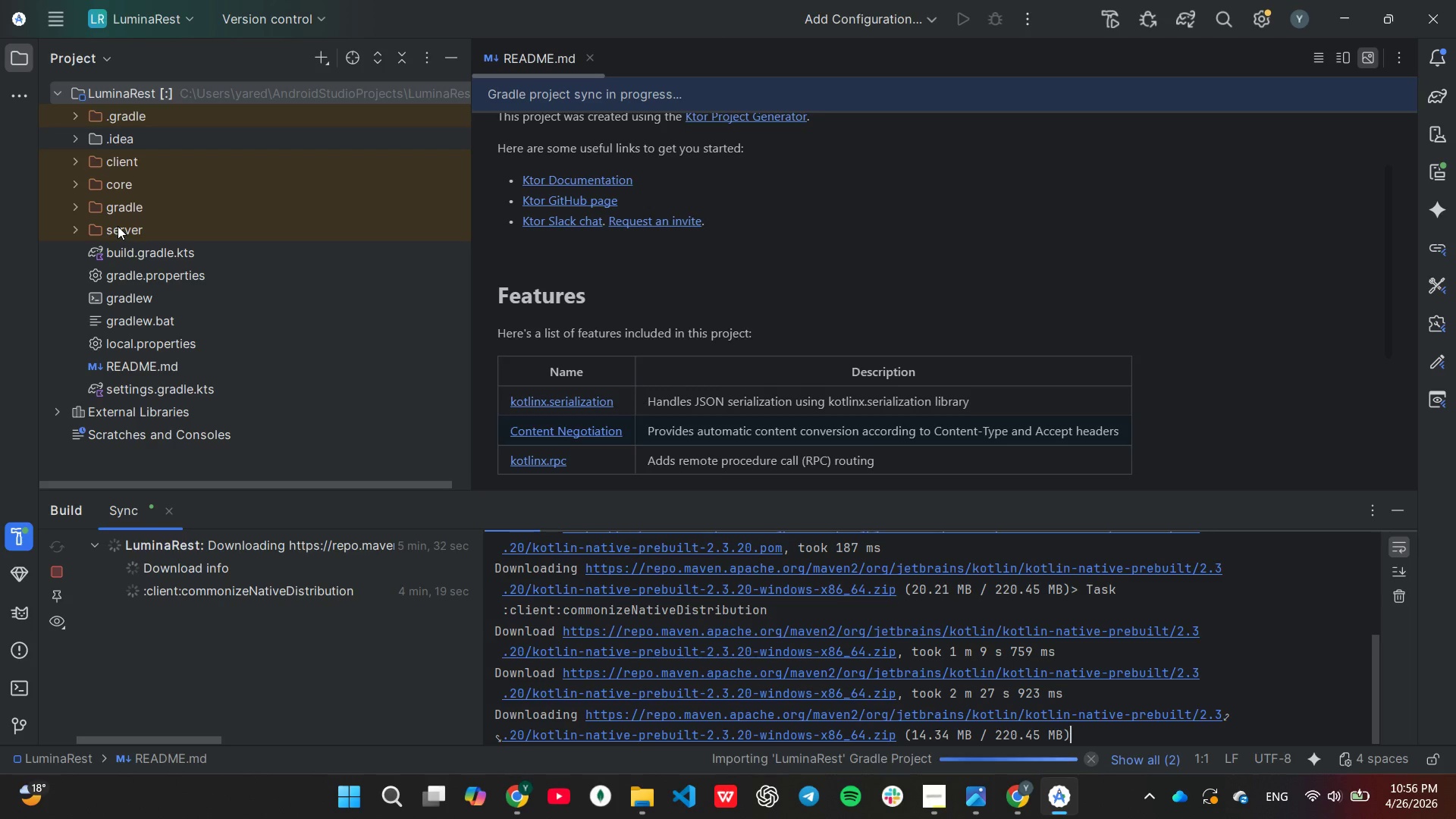 
wait(36.22)
 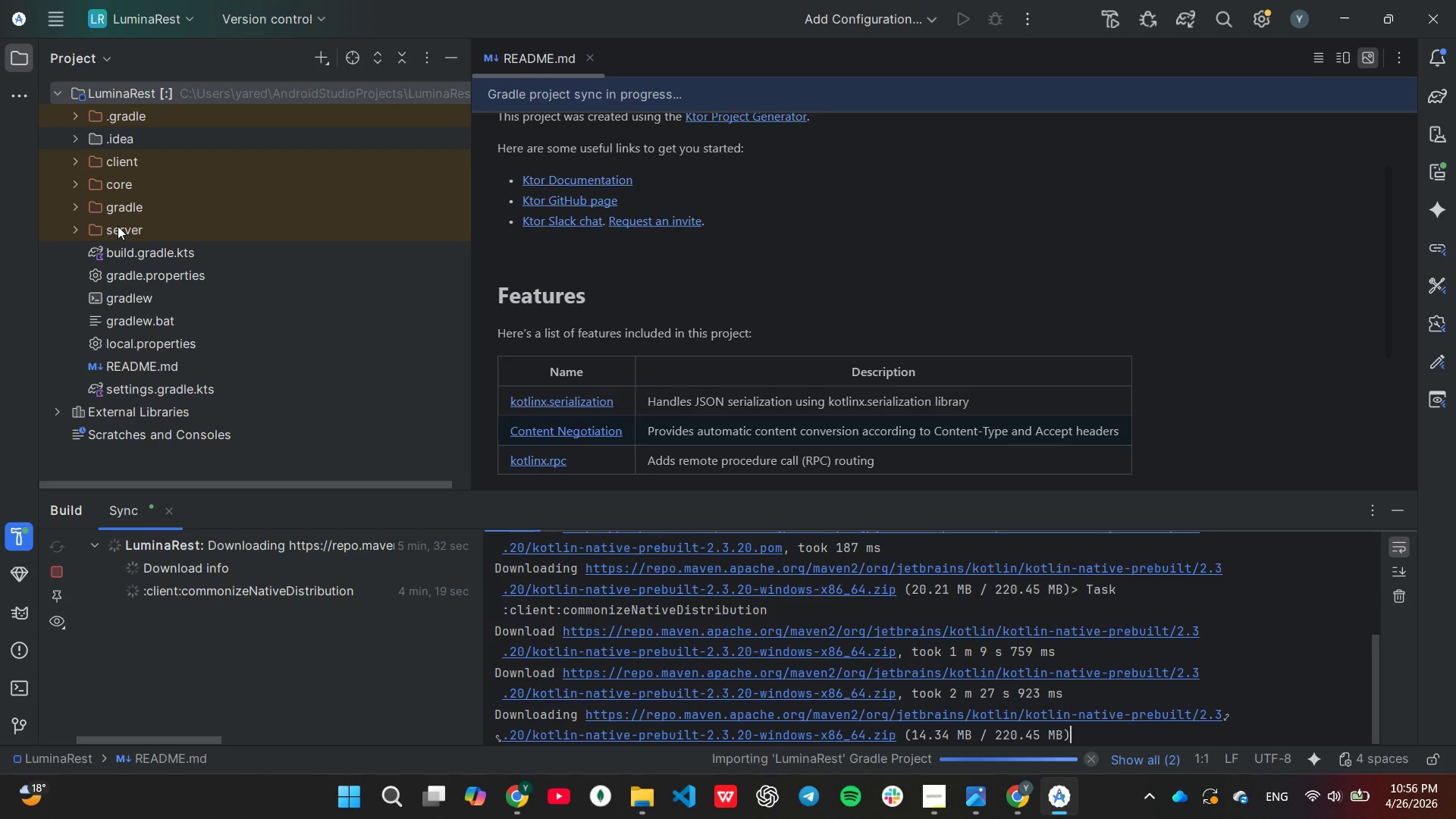 
scroll: coordinate [202, 279], scroll_direction: none, amount: 0.0
 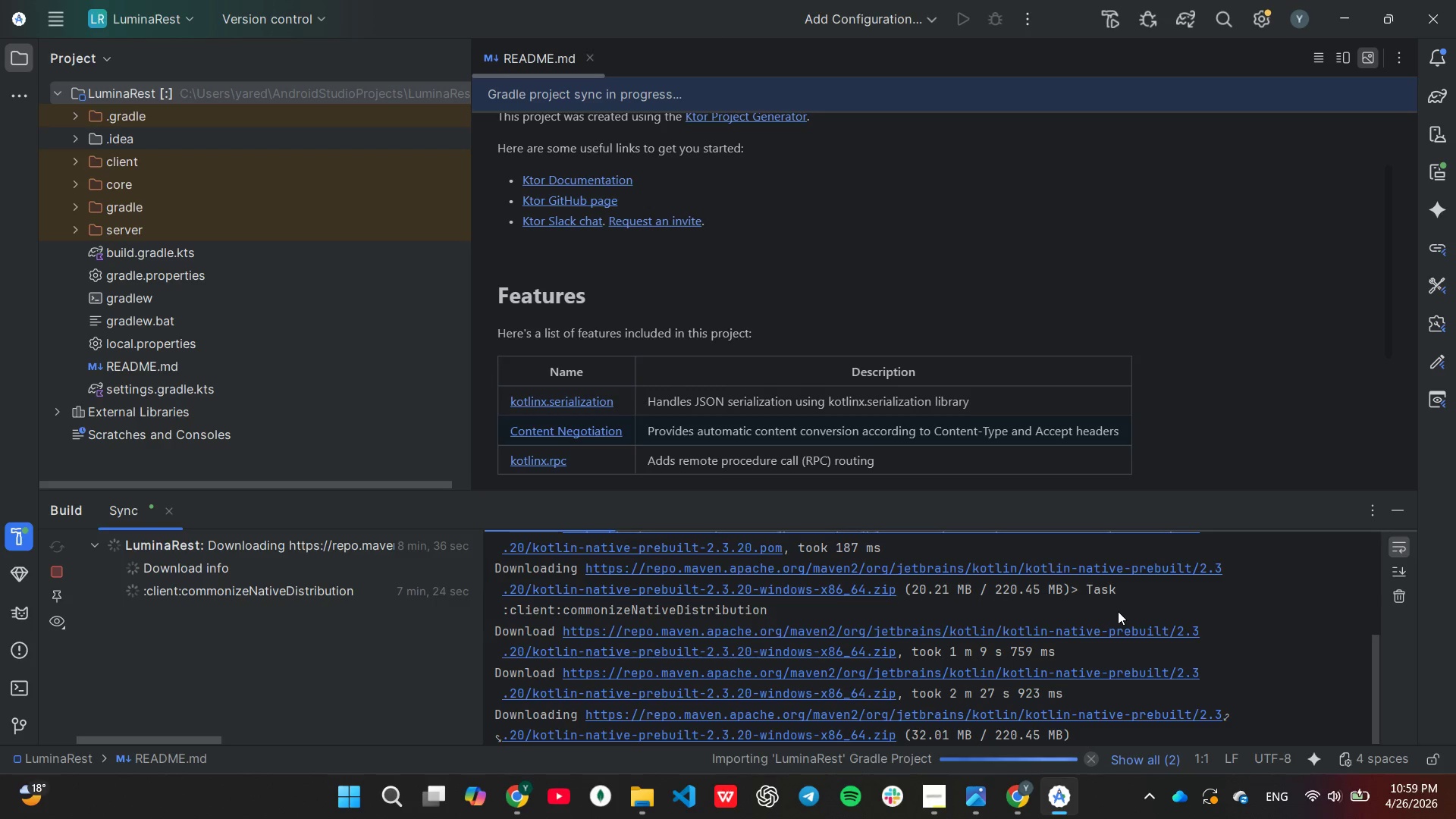 
wait(183.16)
 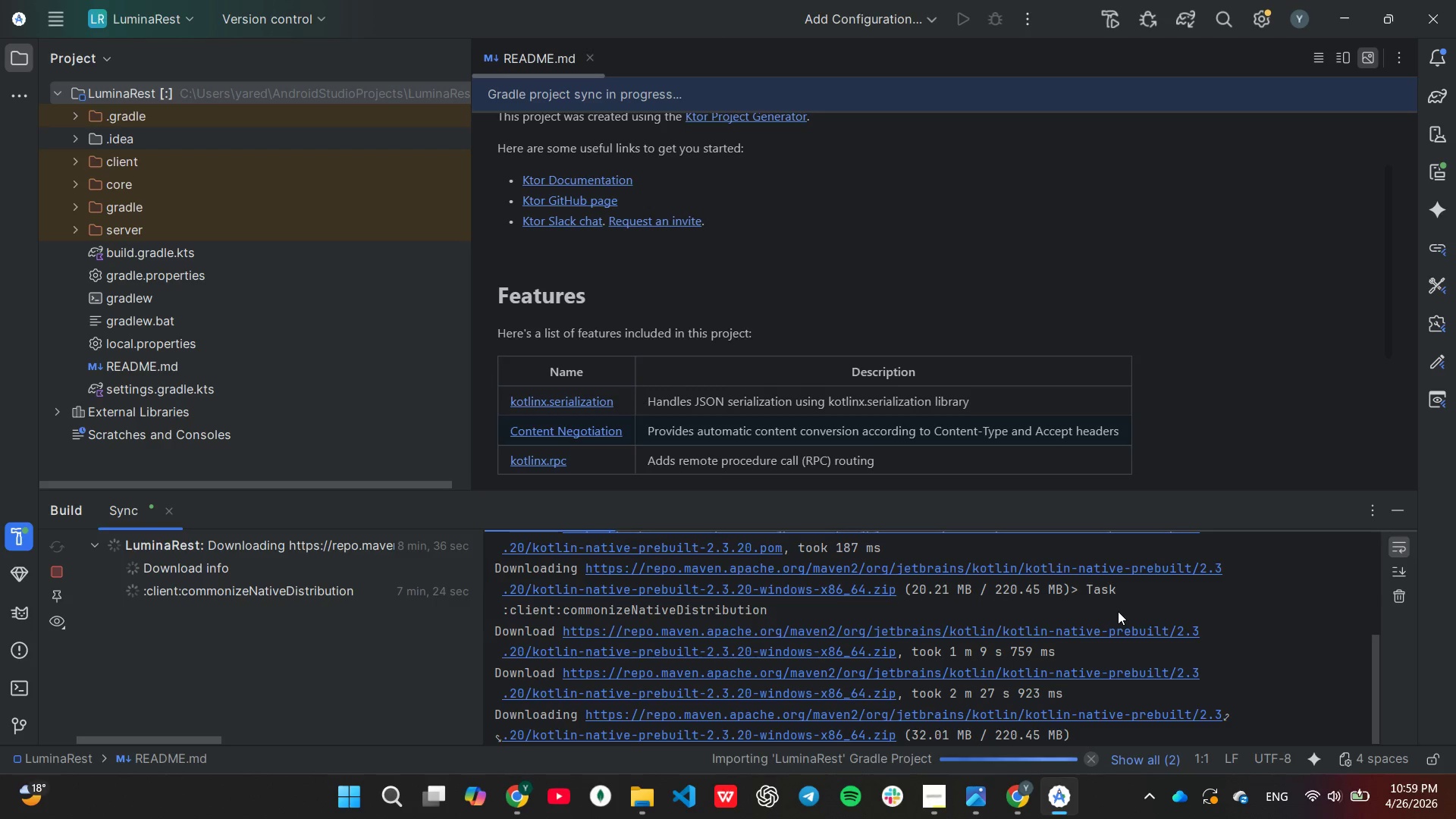 
scroll: coordinate [1114, 614], scroll_direction: down, amount: 2.0
 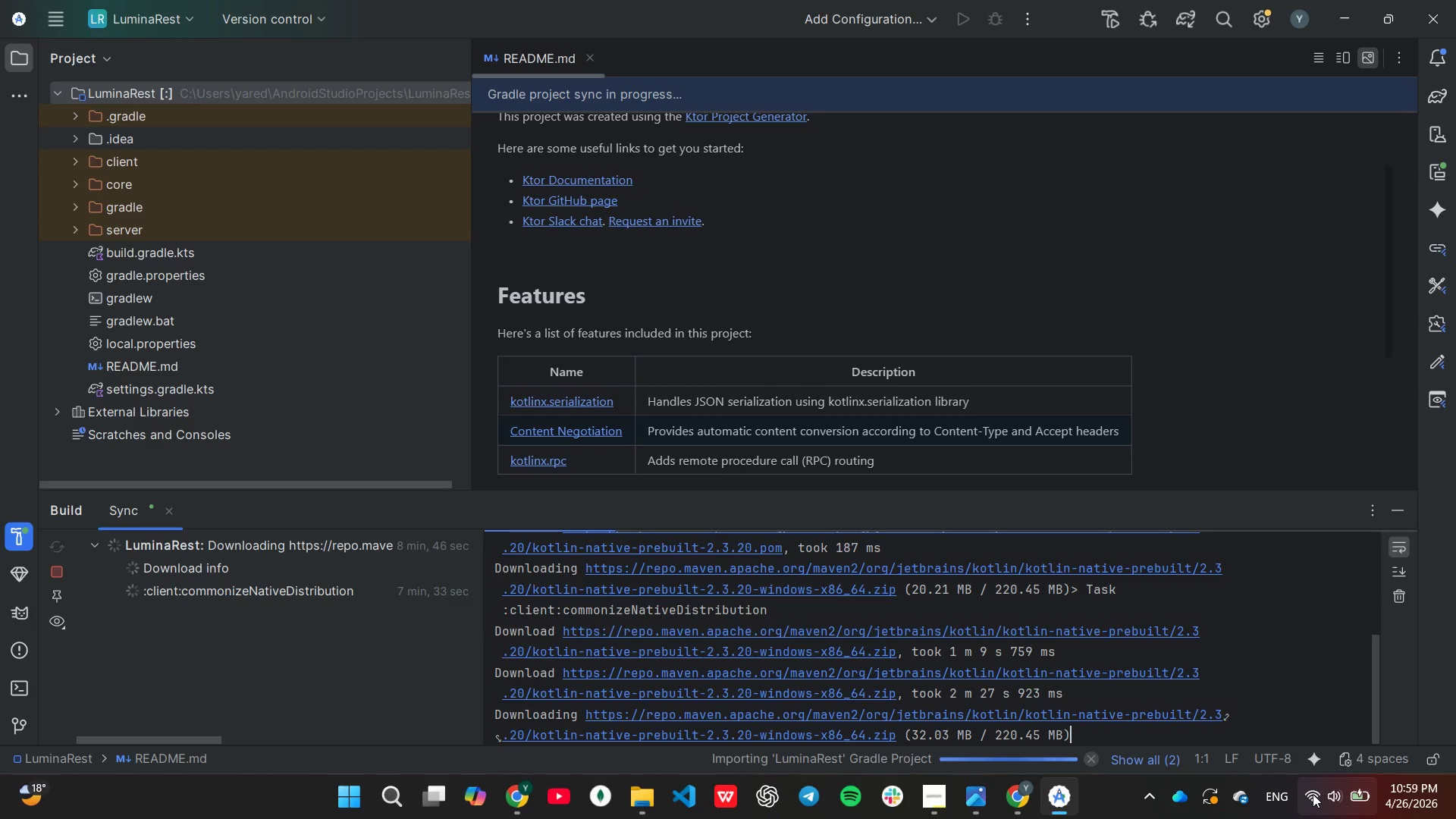 
wait(5.89)
 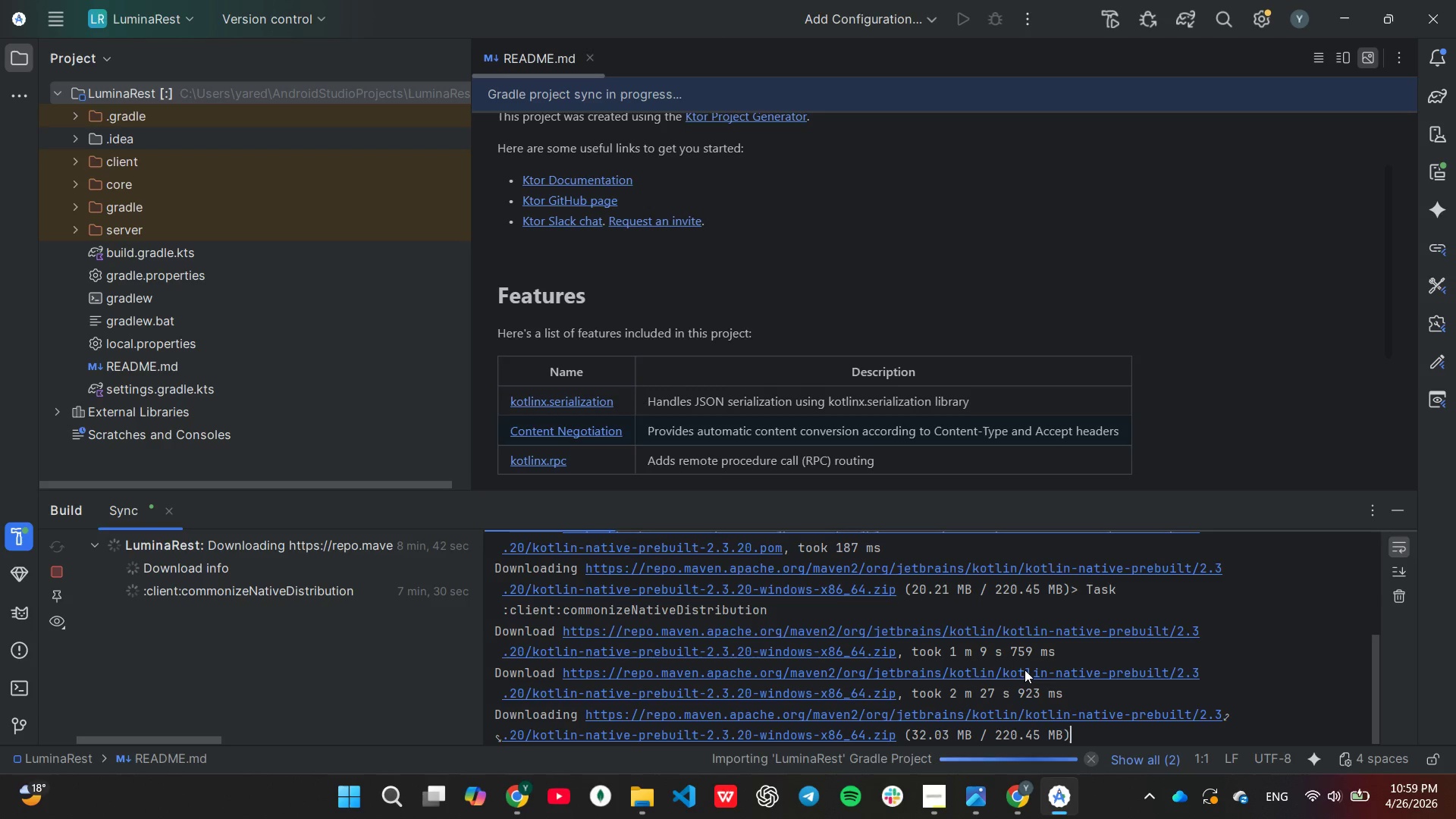 
scroll: coordinate [1283, 694], scroll_direction: down, amount: 2.0
 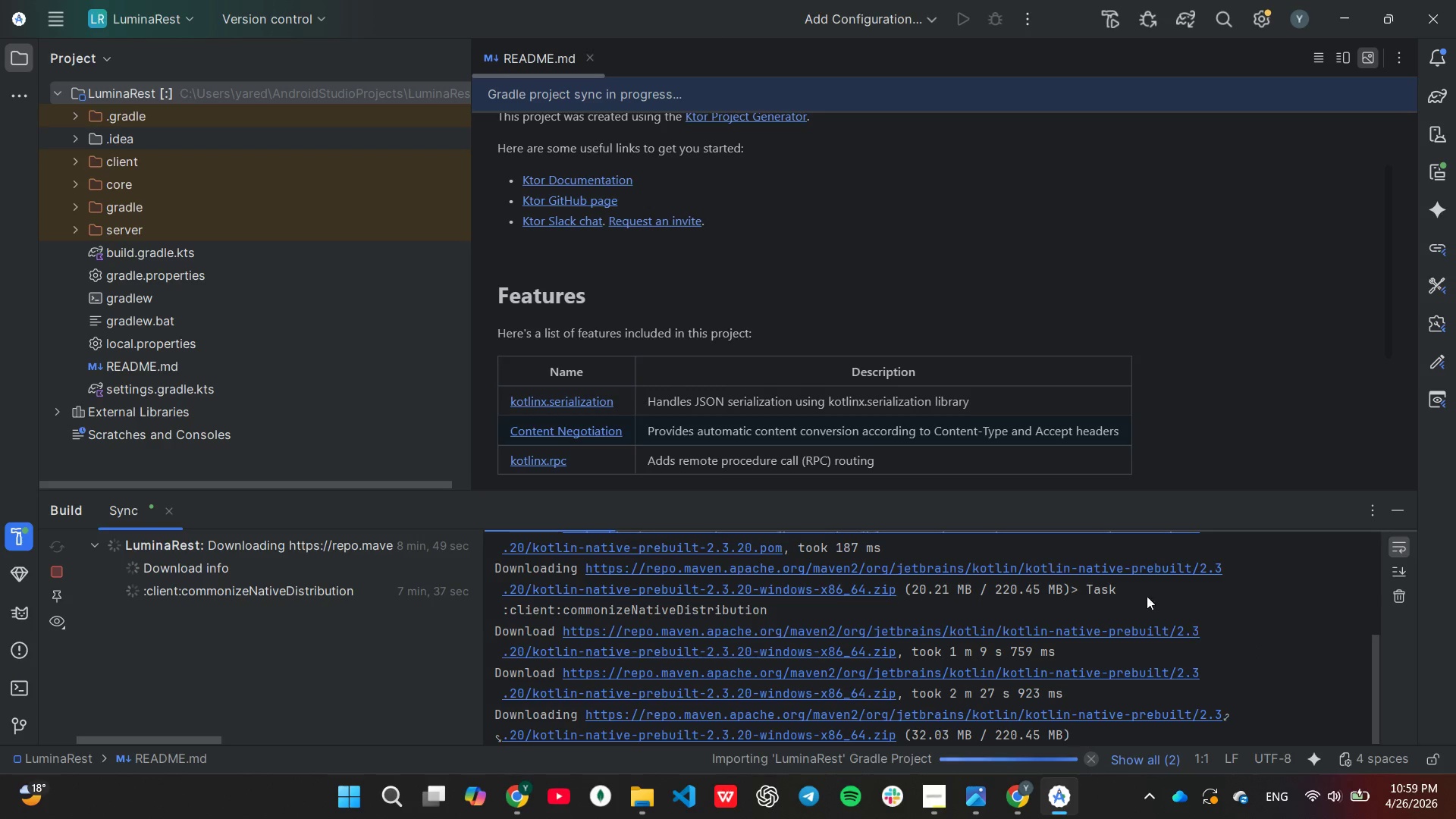 
scroll: coordinate [940, 360], scroll_direction: up, amount: 1.0
 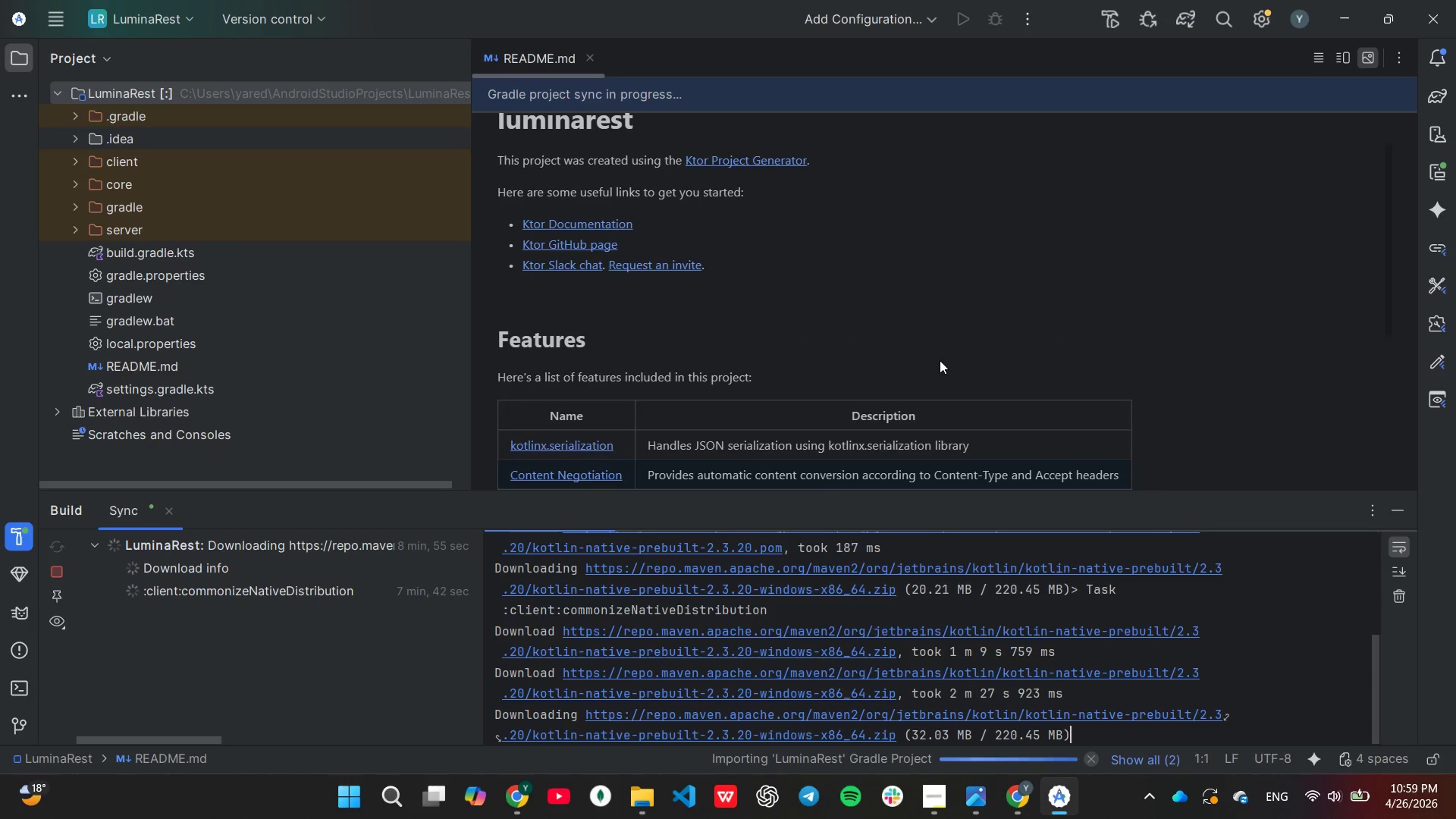 
scroll: coordinate [938, 362], scroll_direction: down, amount: 3.0
 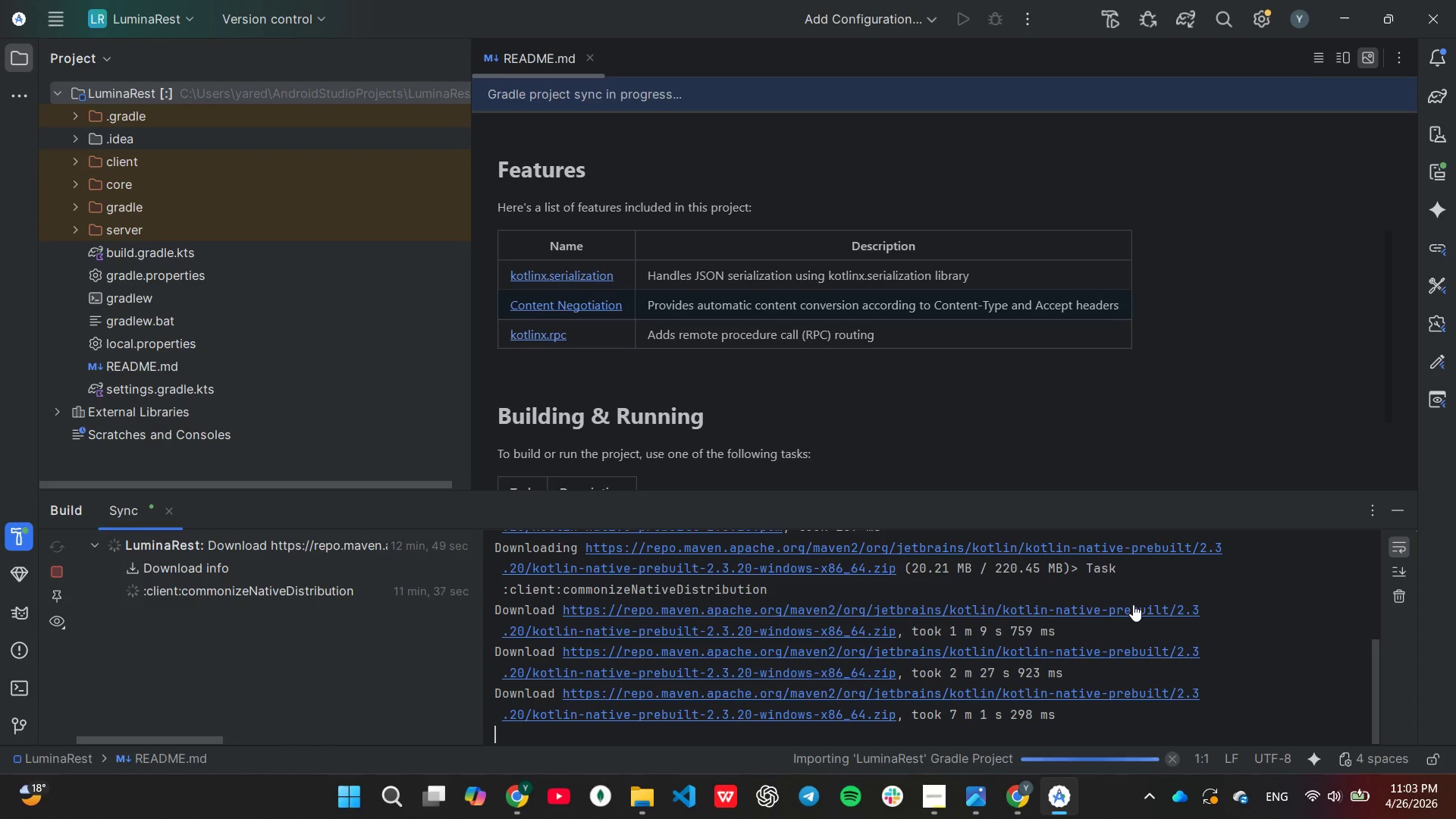 
wait(234.99)
 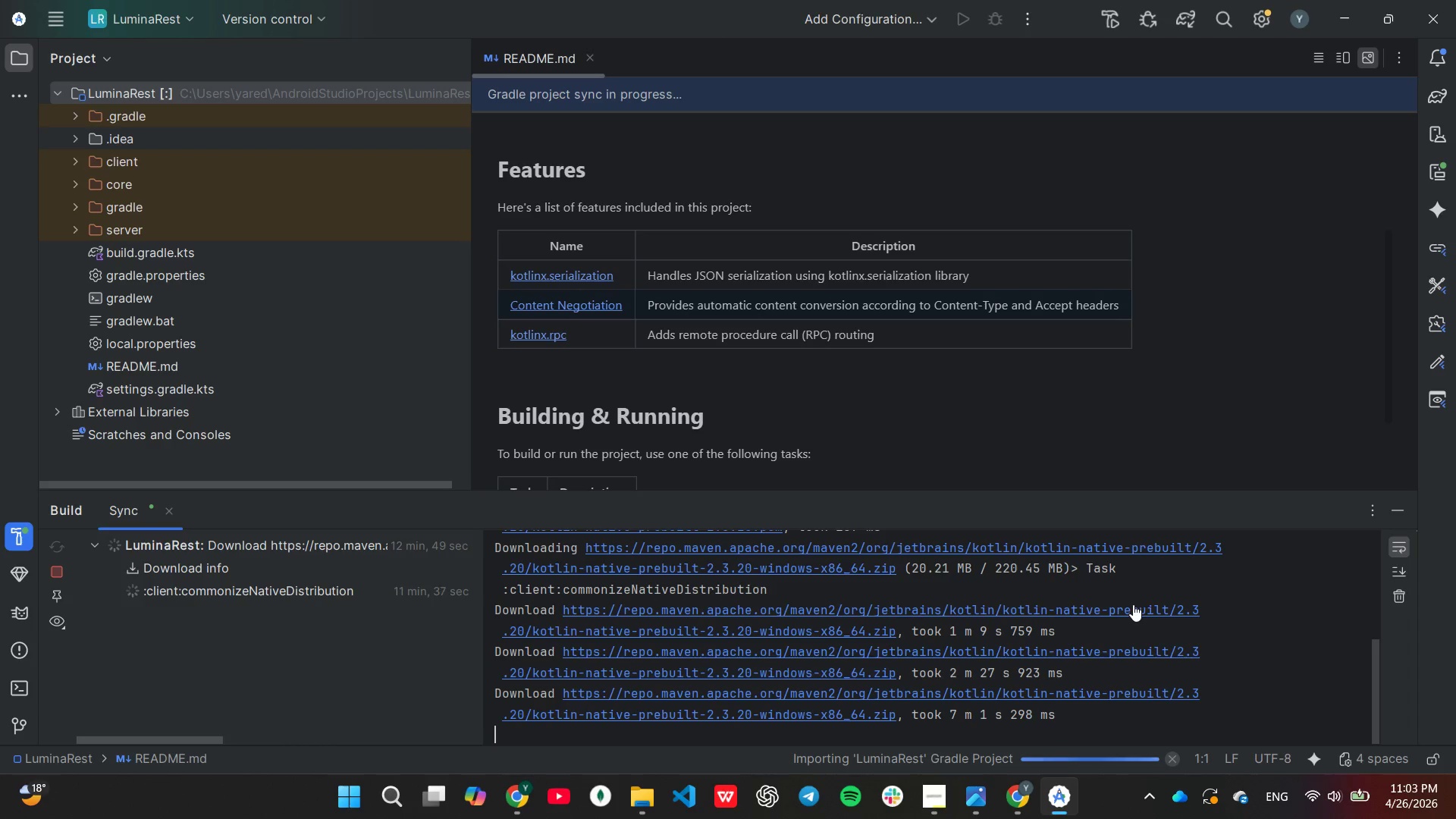 
scroll: coordinate [1116, 601], scroll_direction: down, amount: 1.0
 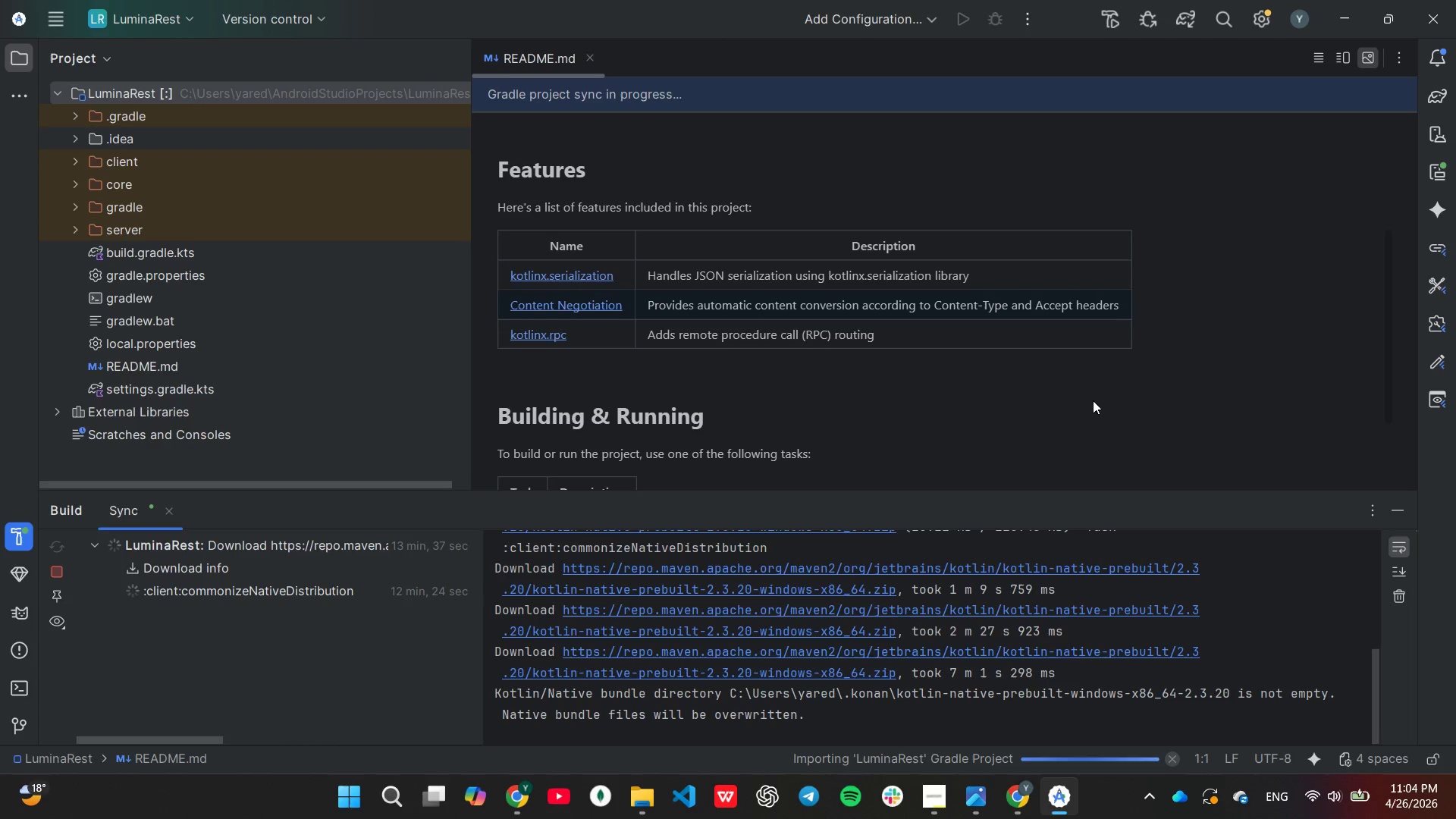 
wait(47.36)
 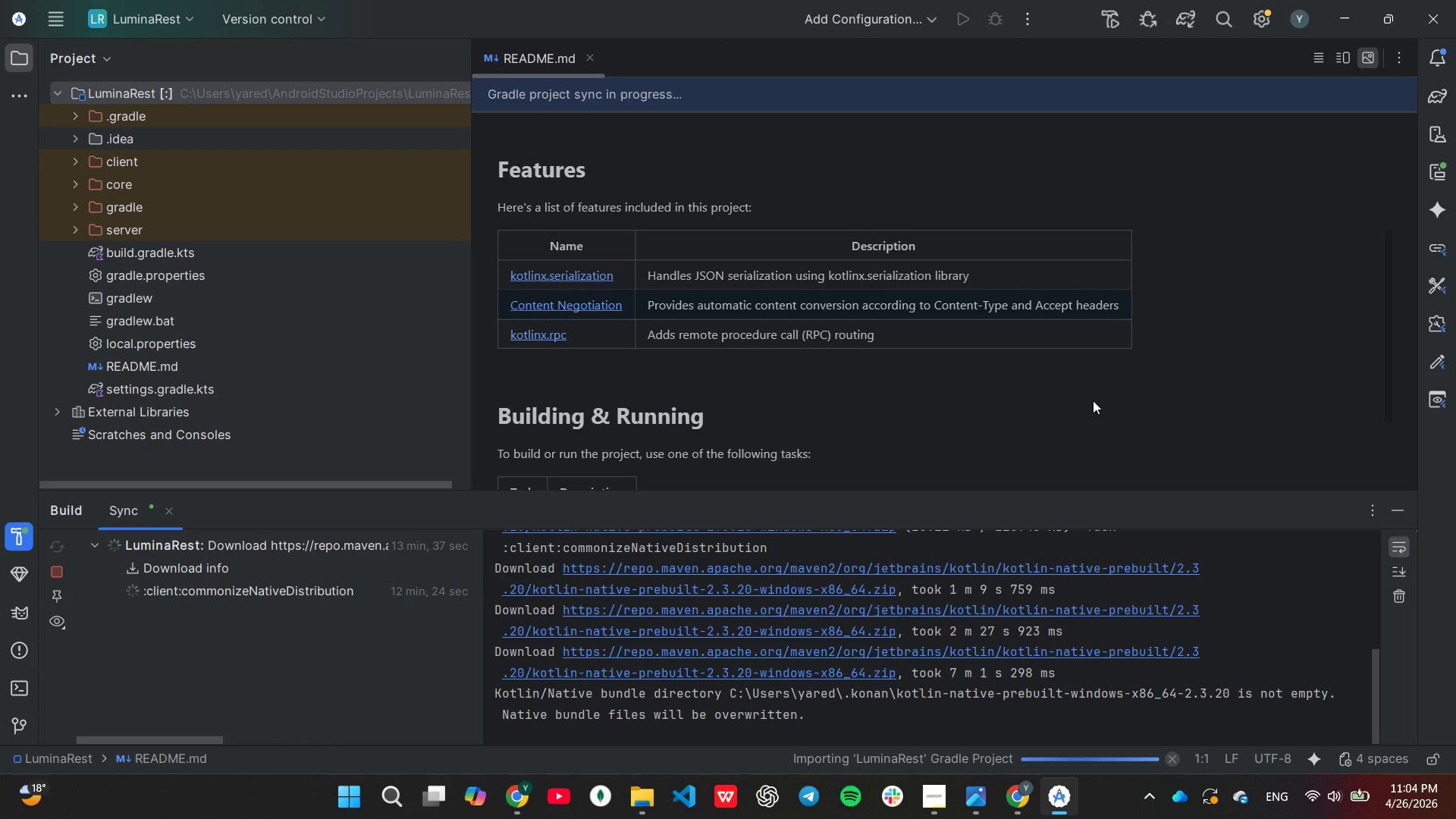 
scroll: coordinate [1100, 423], scroll_direction: down, amount: 1.0
 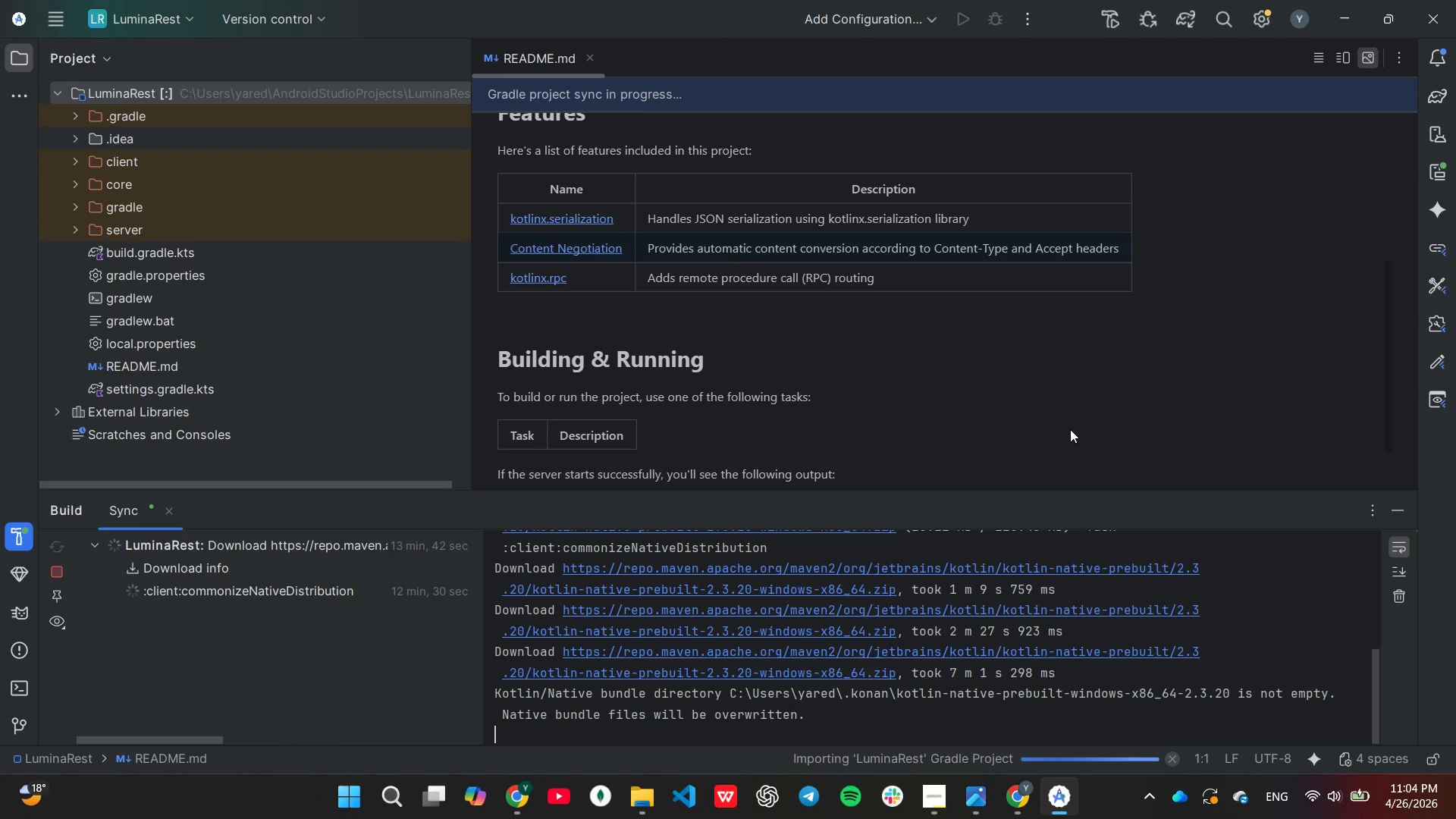 
scroll: coordinate [1066, 425], scroll_direction: up, amount: 7.0
 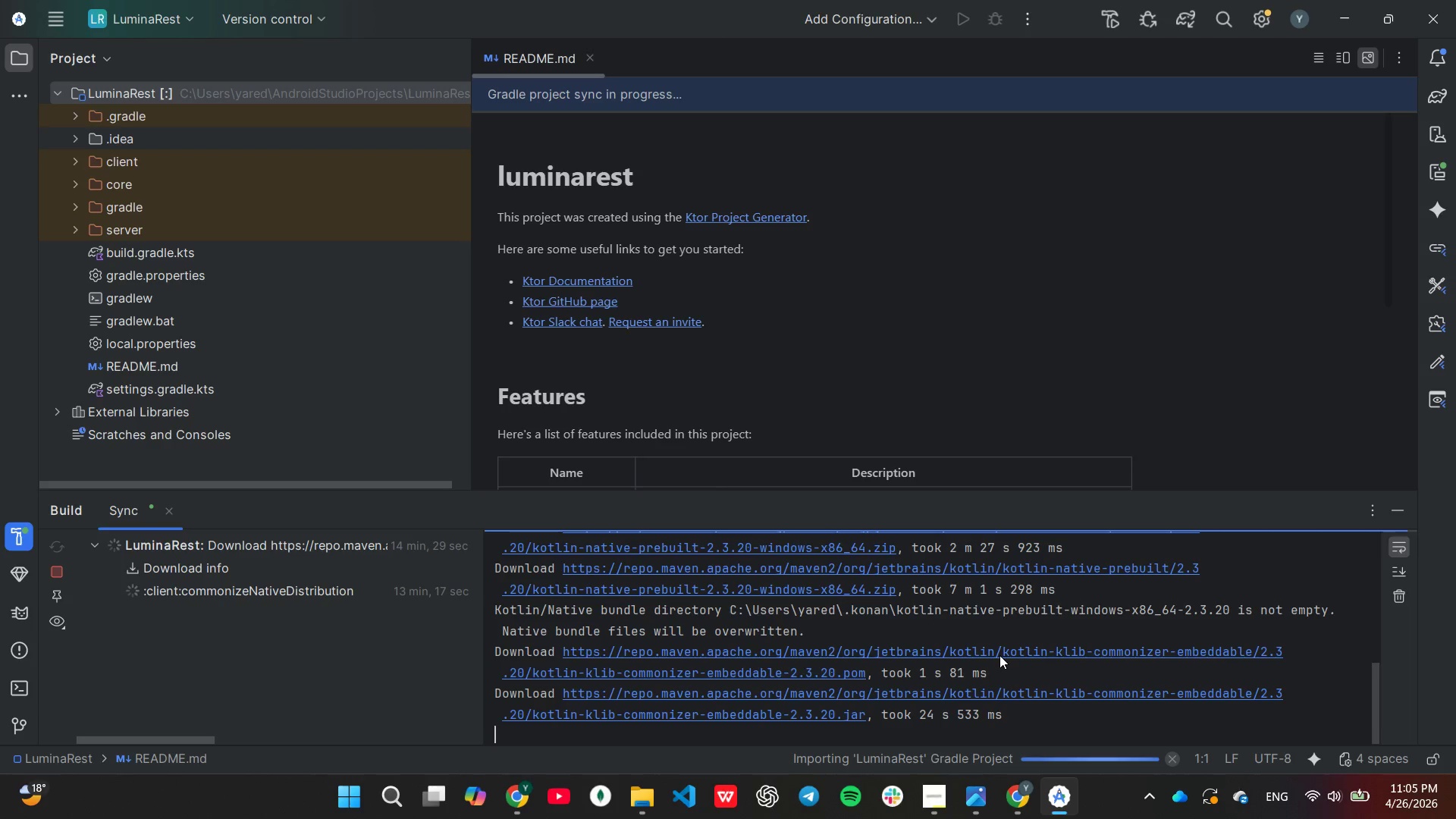 
wait(48.46)
 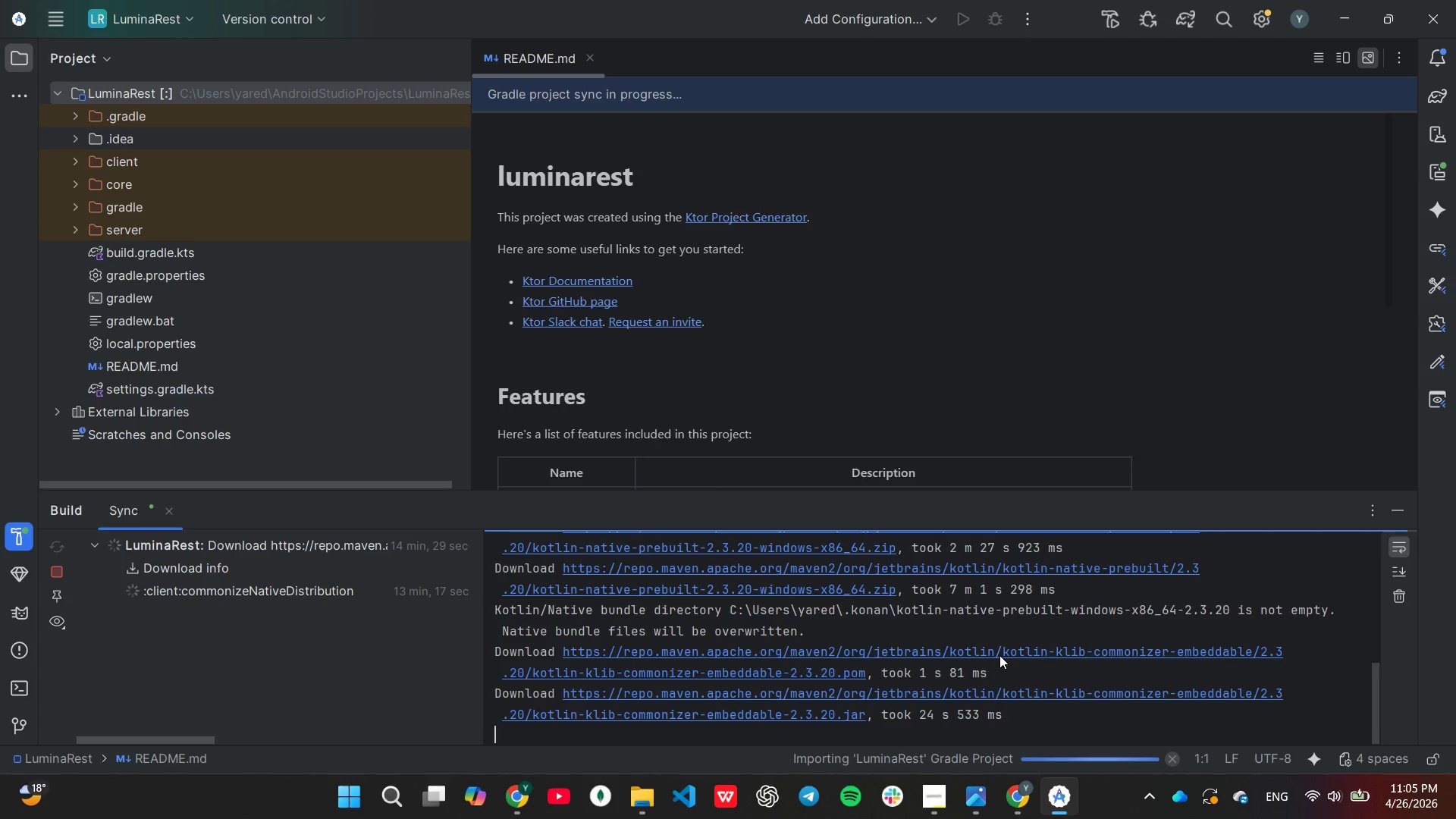 
mouse_move([993, 799])